 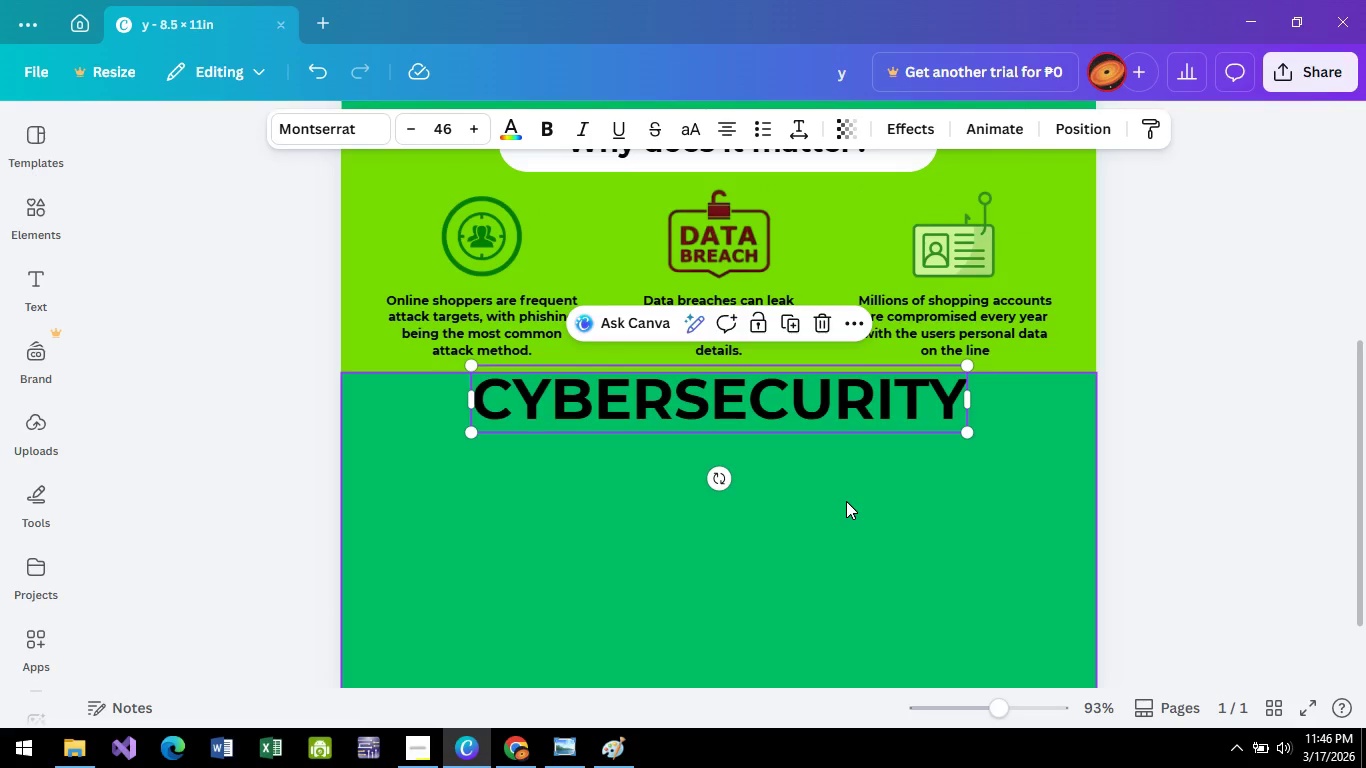 
double_click([815, 403])
 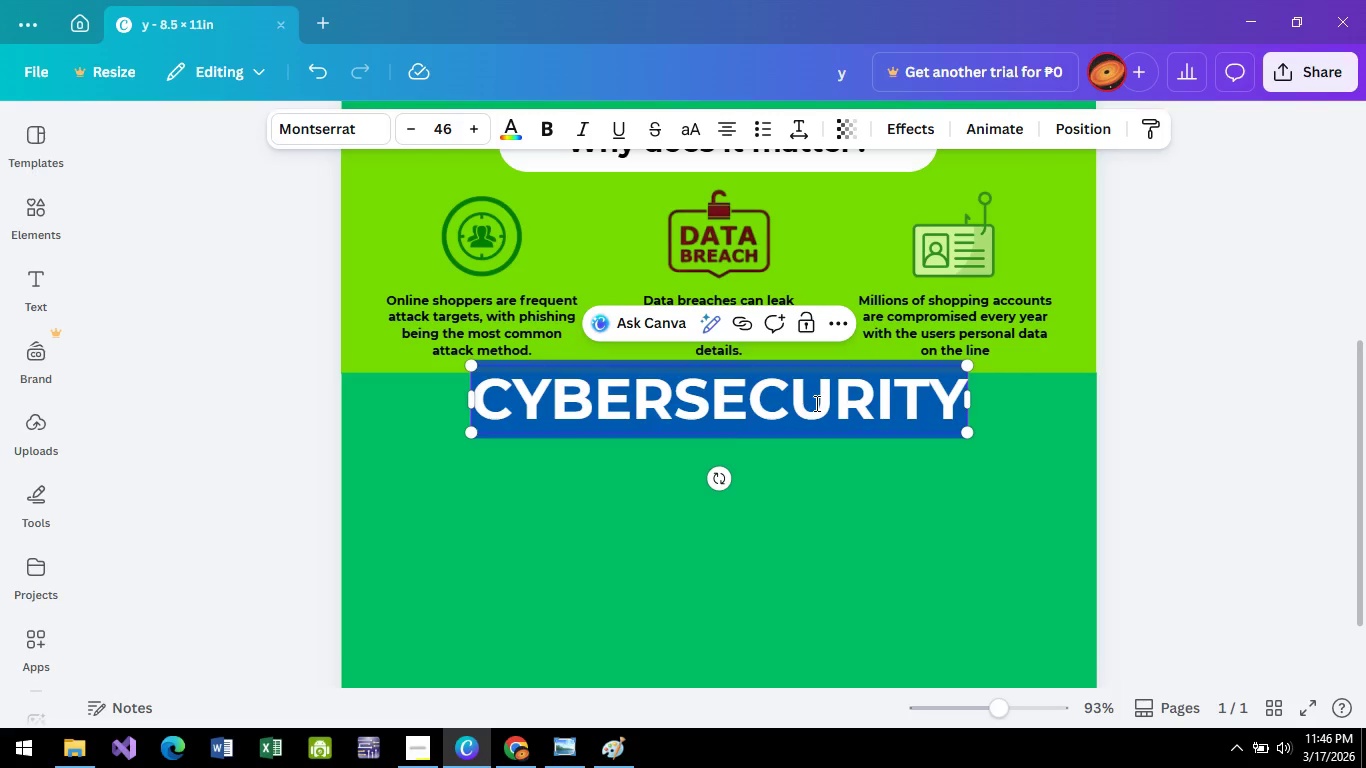 
type(How to A)
key(Backspace)
type(avoid it)
 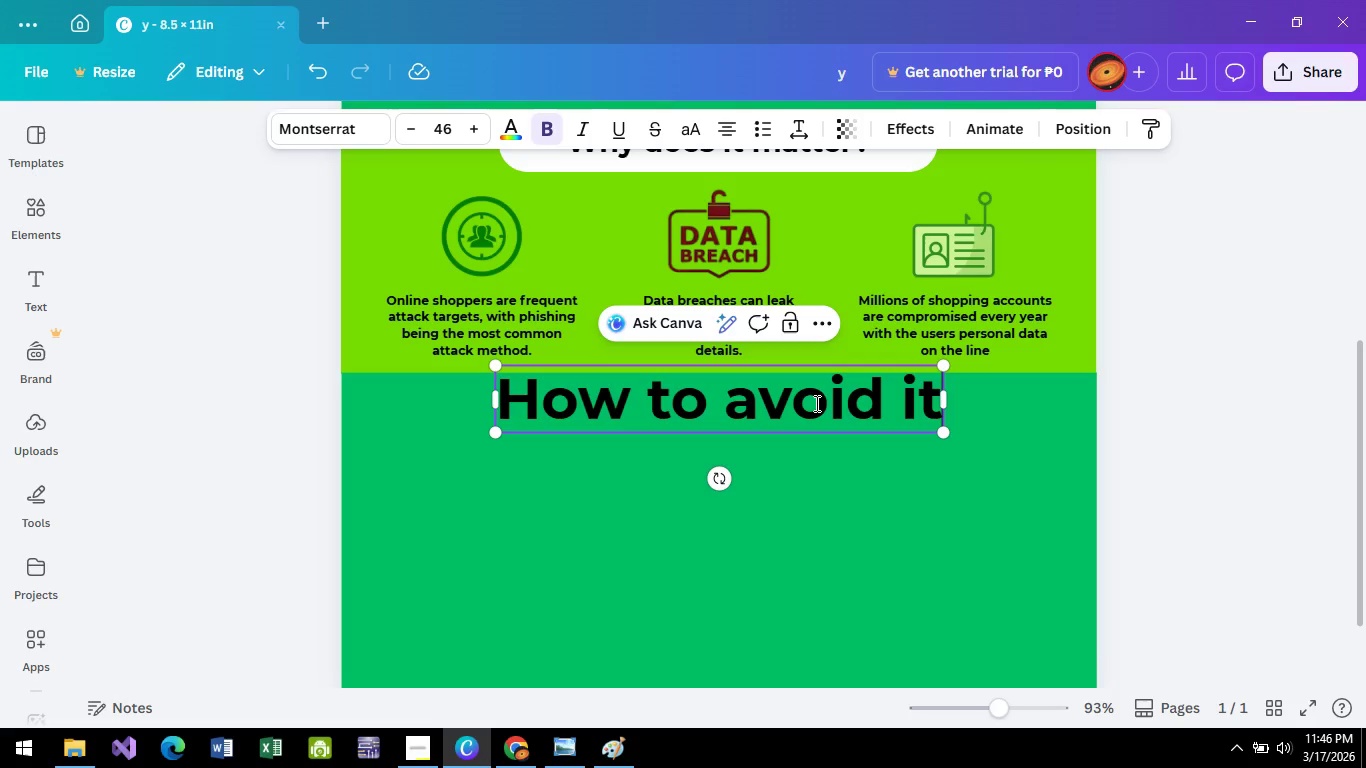 
type(A)
key(Backspace)
type(AA)
key(Backspace)
key(Backspace)
 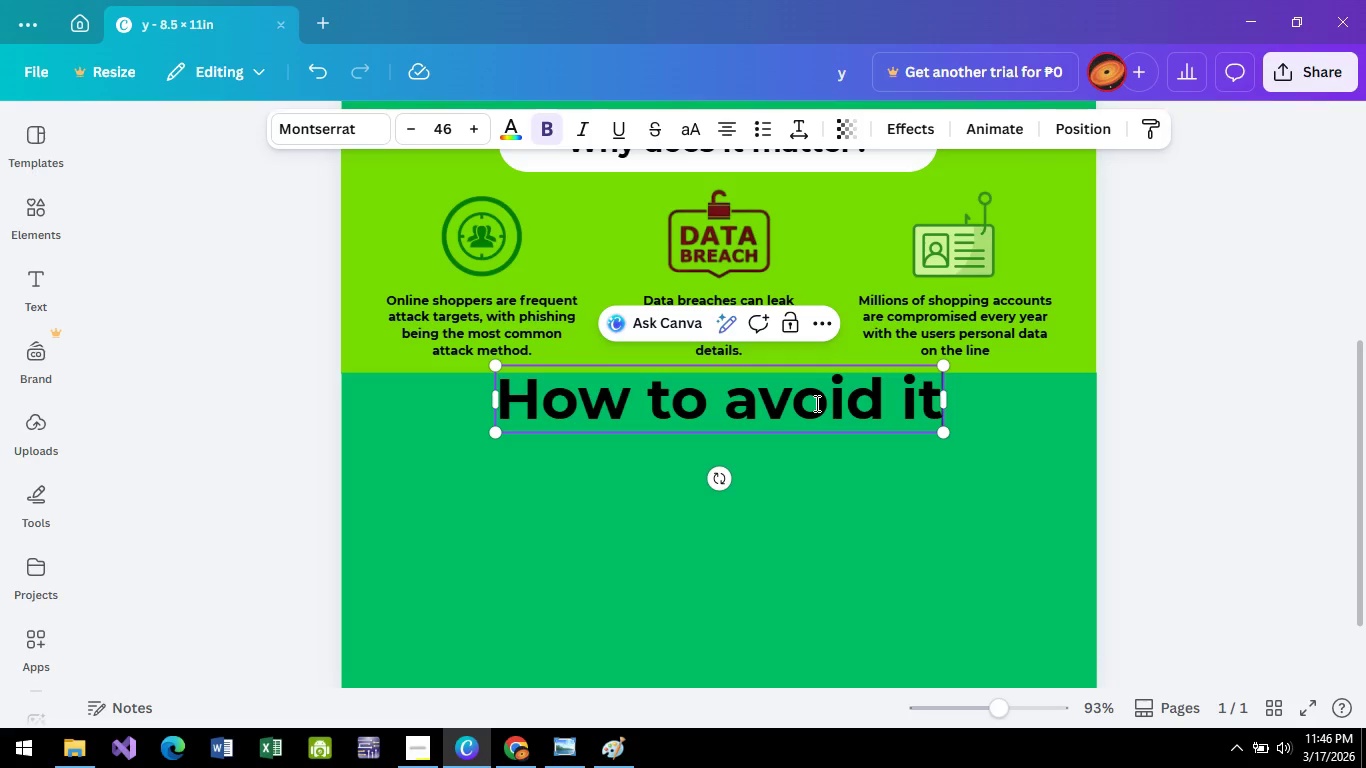 
key(Control+A)
 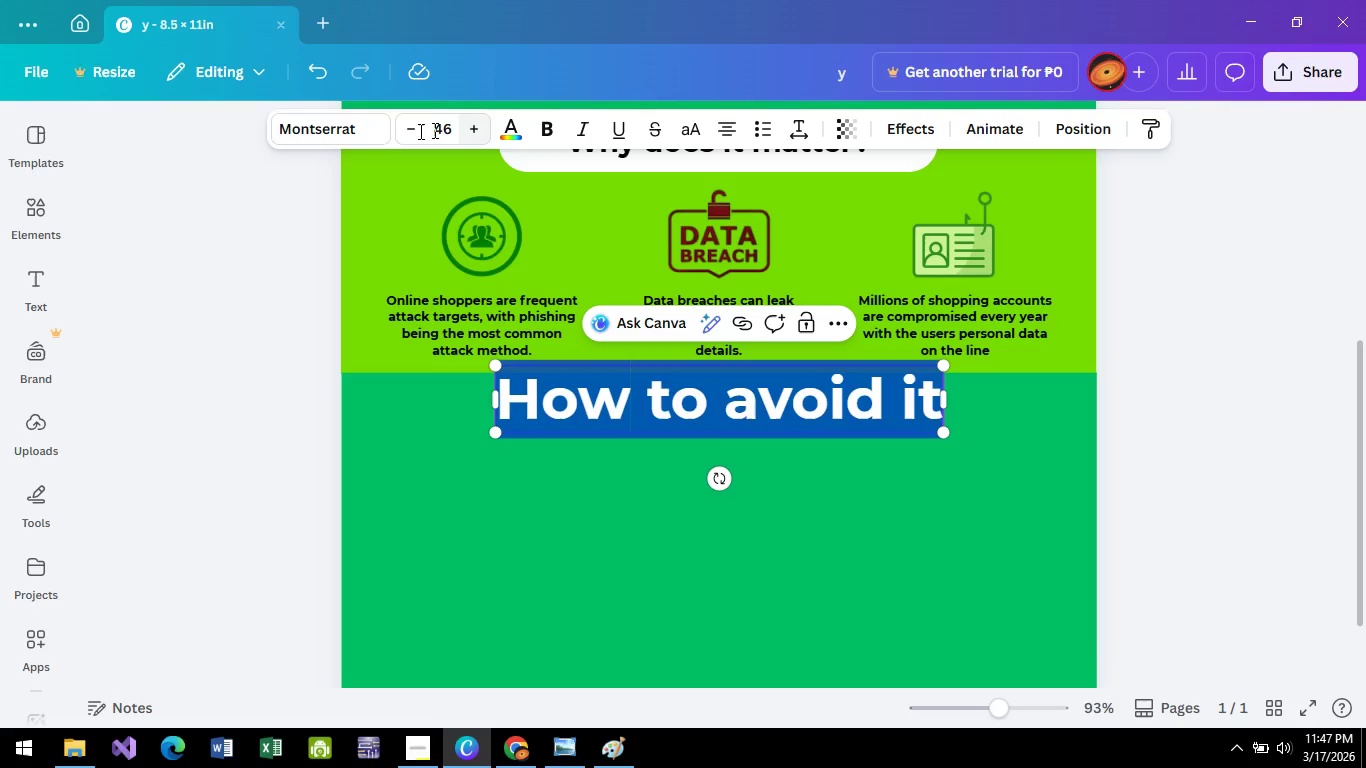 
left_click([422, 127])
 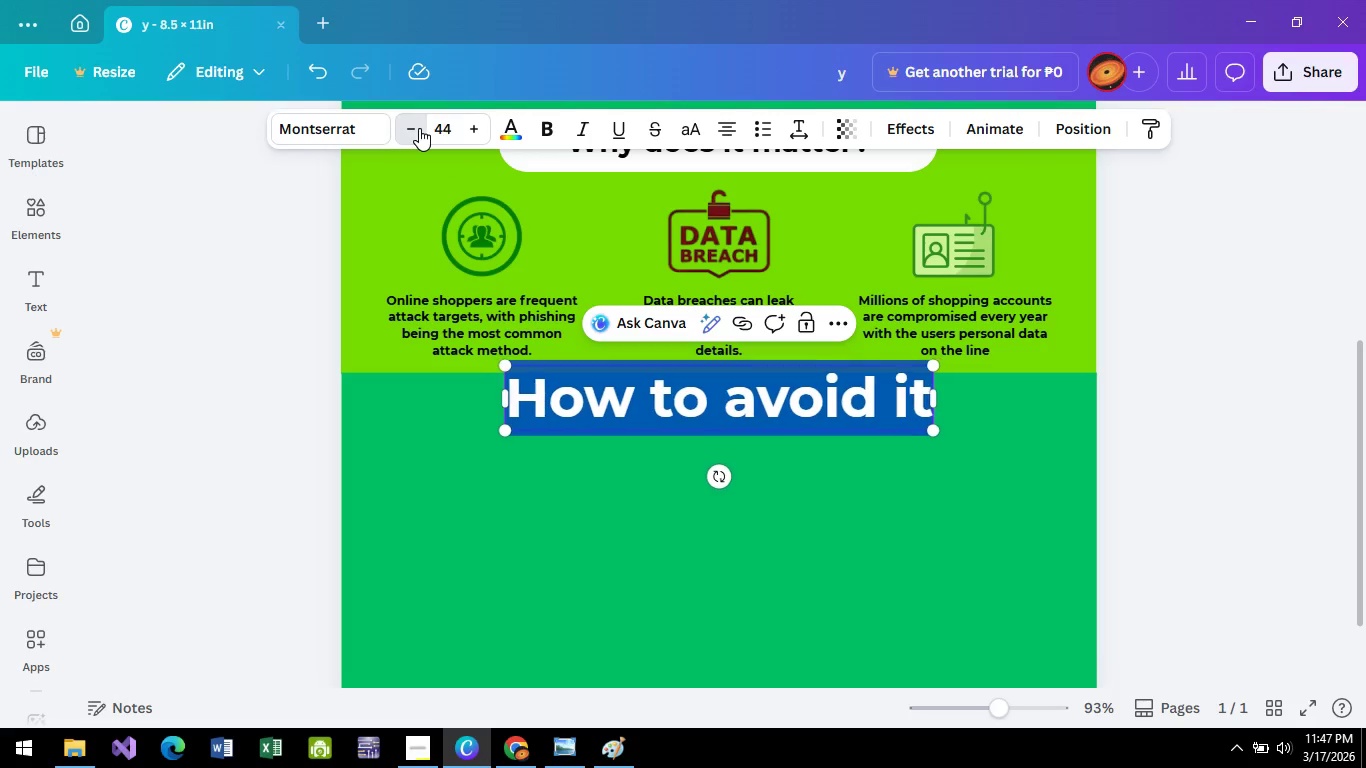 
triple_click([419, 128])
 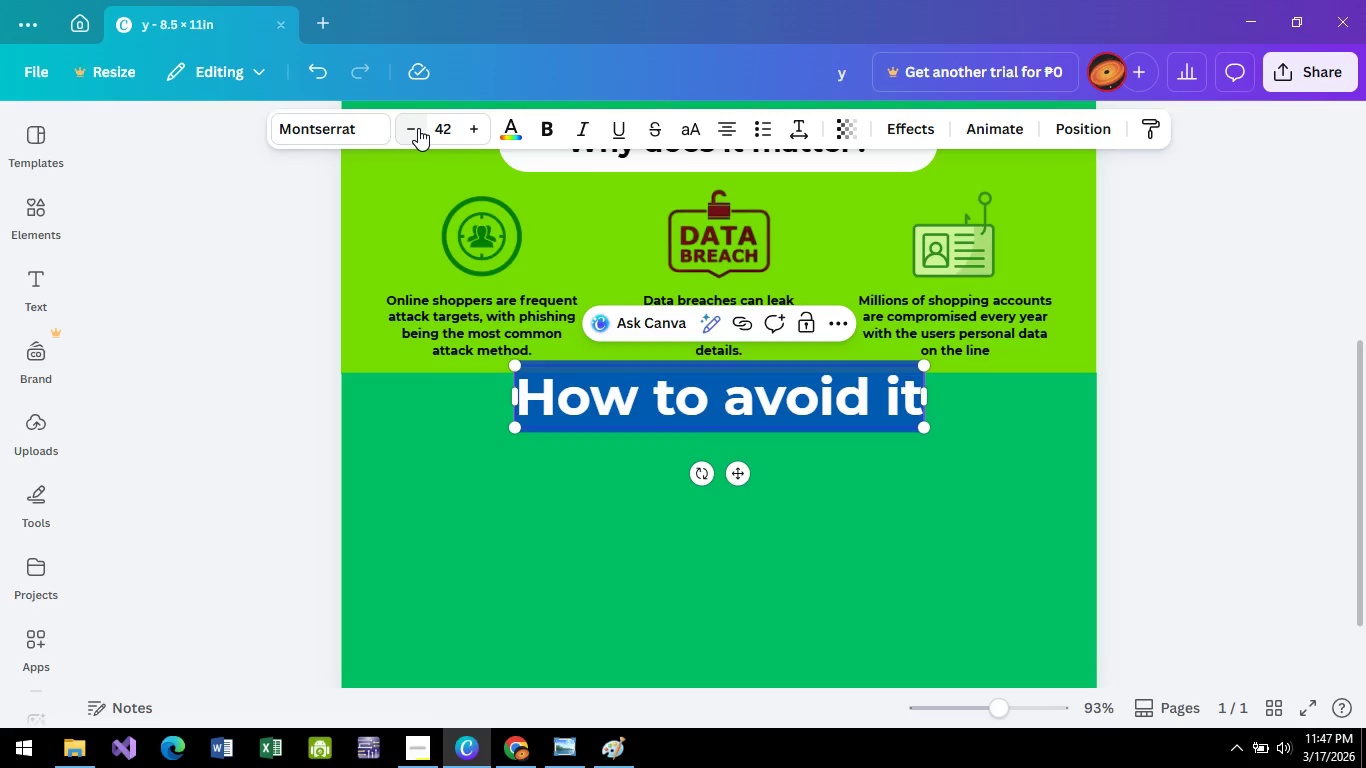 
wait(9.03)
 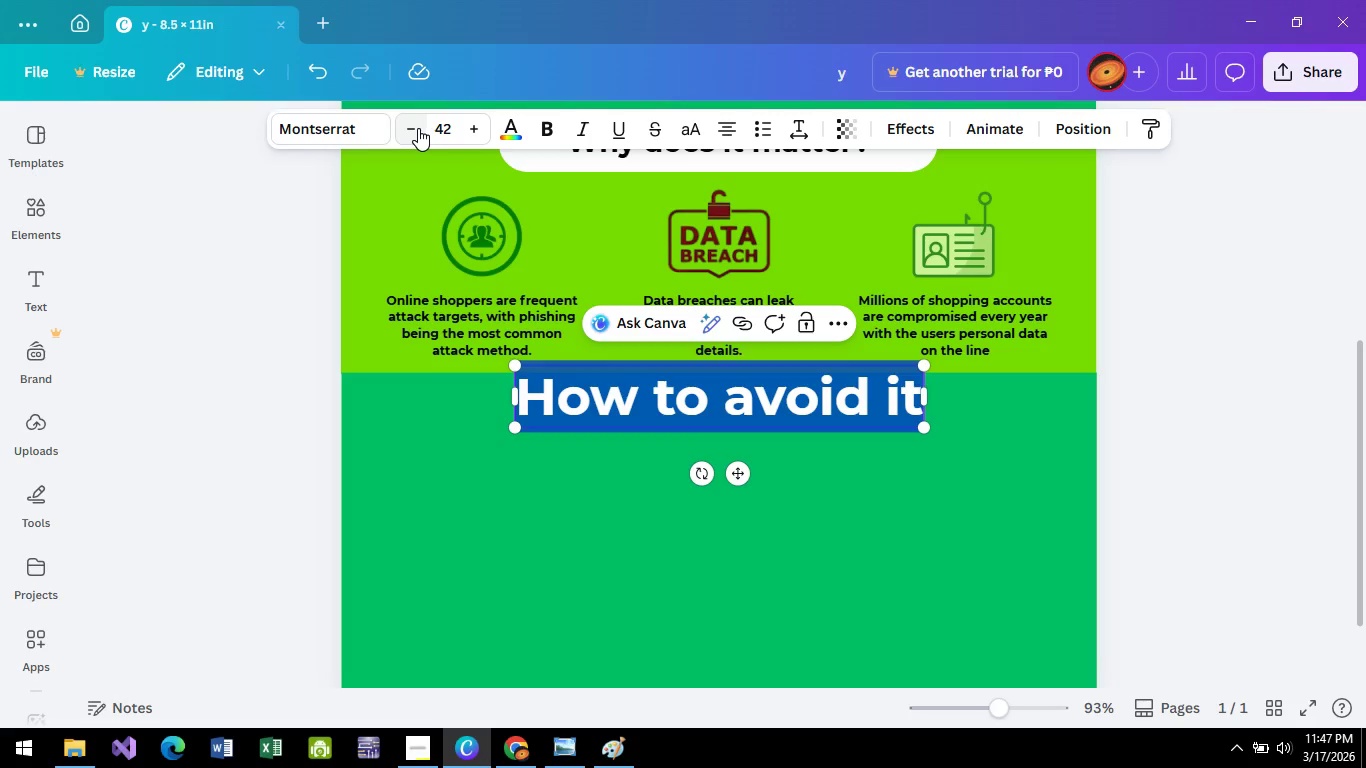 
double_click([419, 128])
 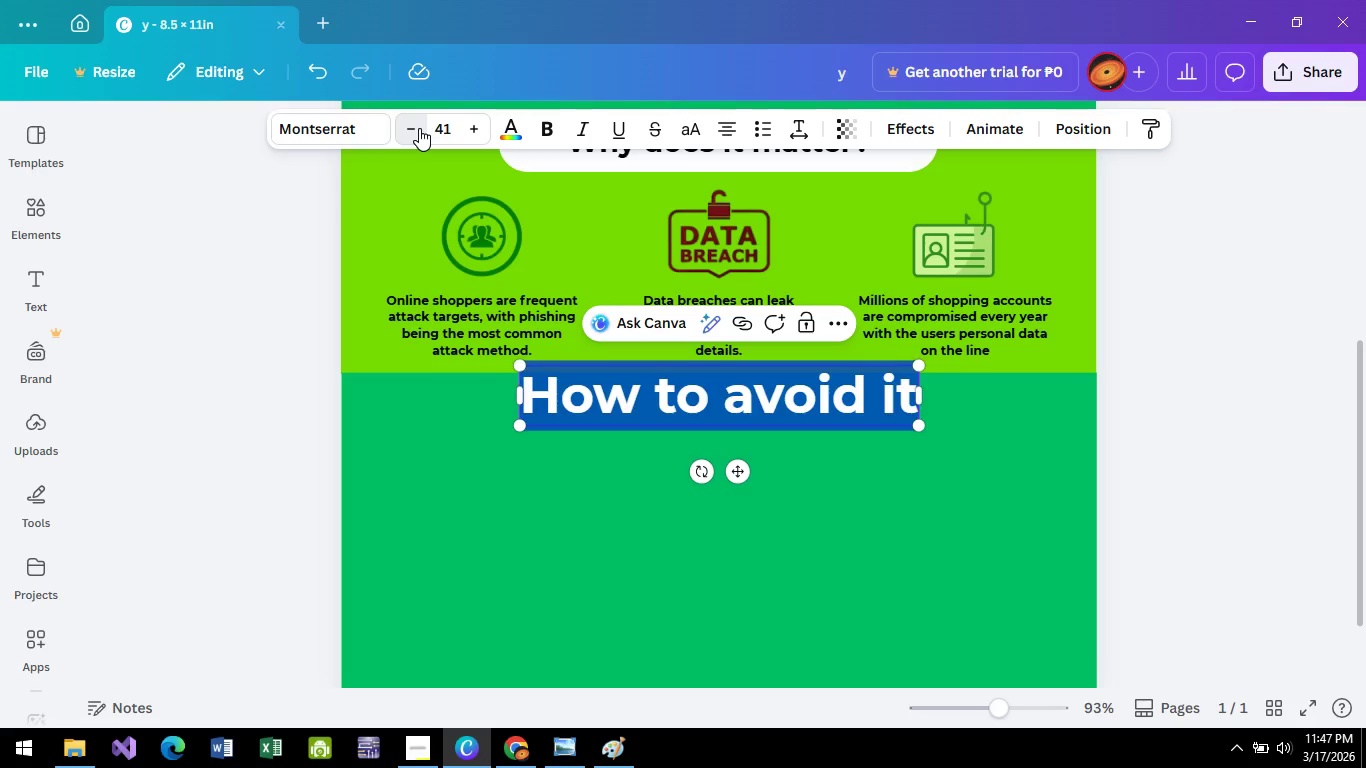 
triple_click([419, 128])
 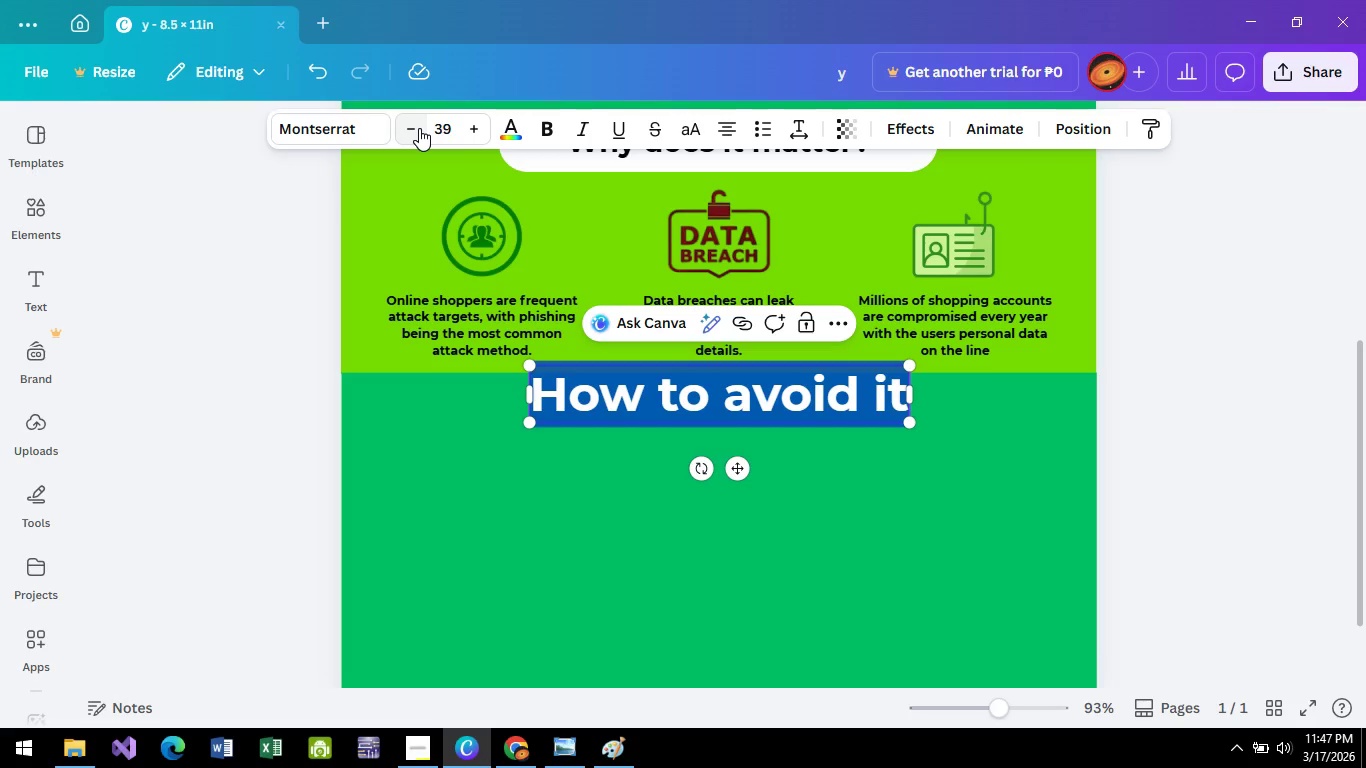 
left_click([419, 128])
 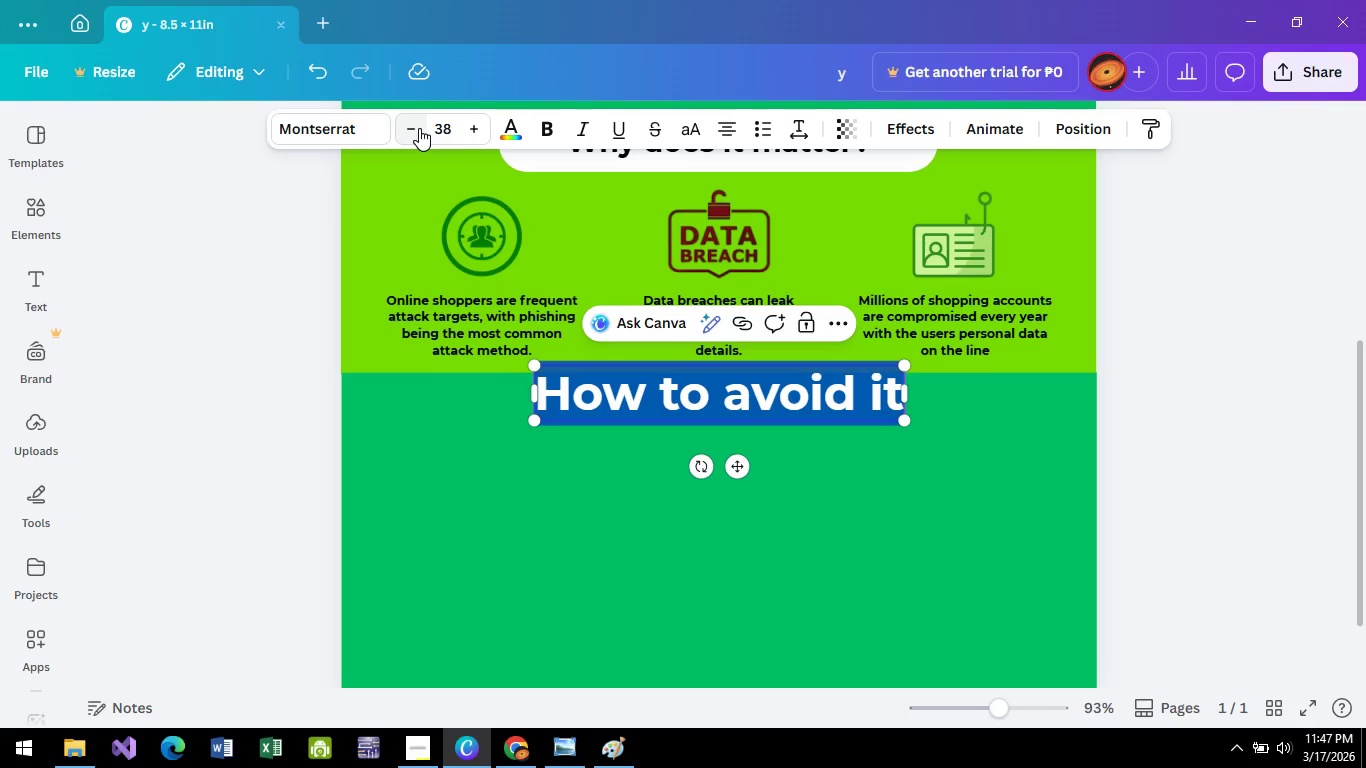 
left_click([419, 128])
 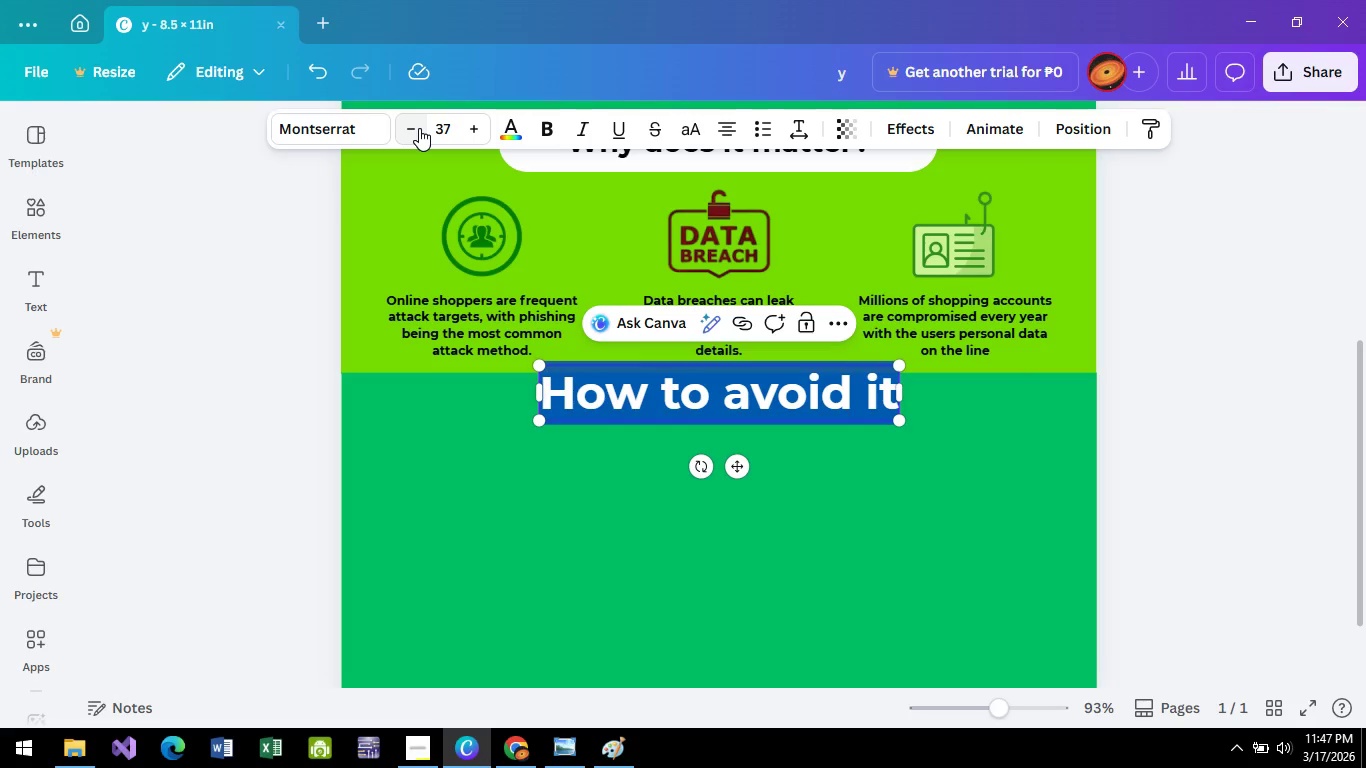 
double_click([419, 128])
 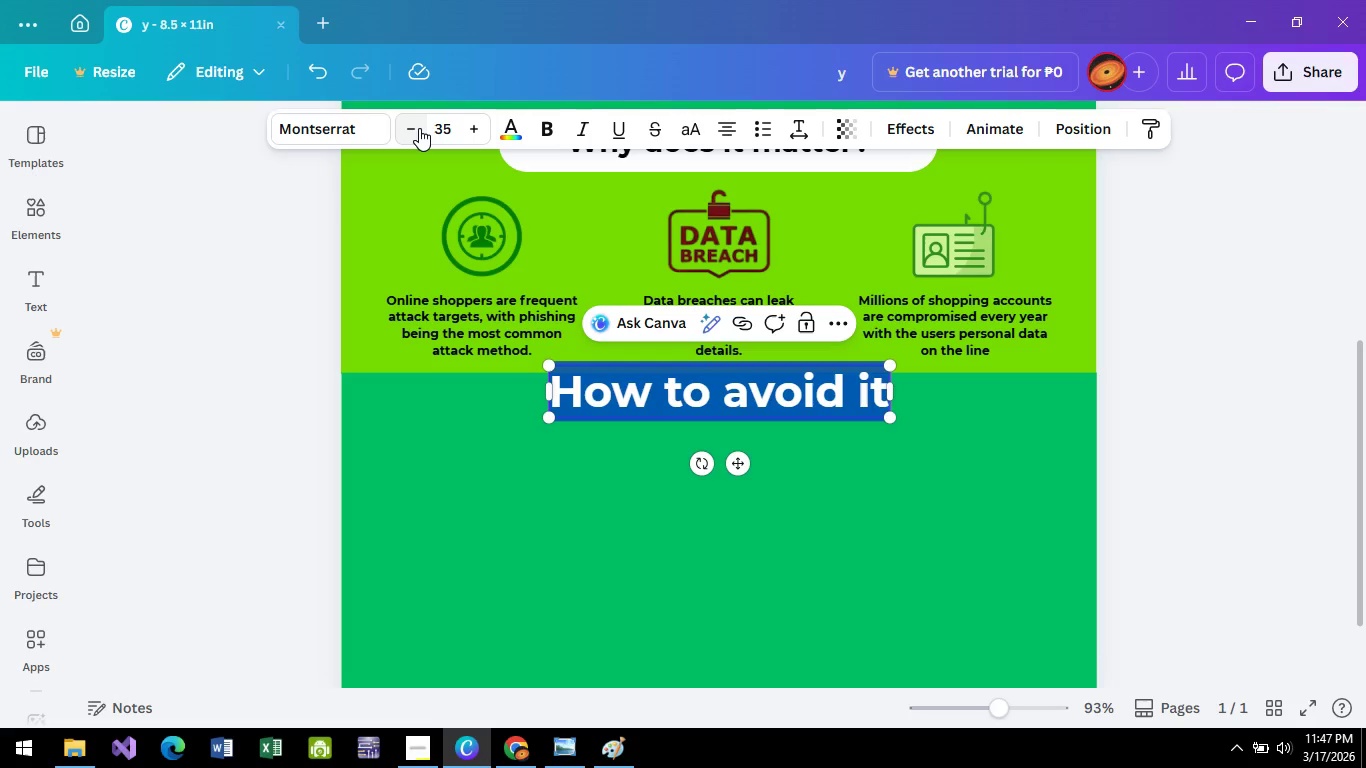 
left_click([419, 128])
 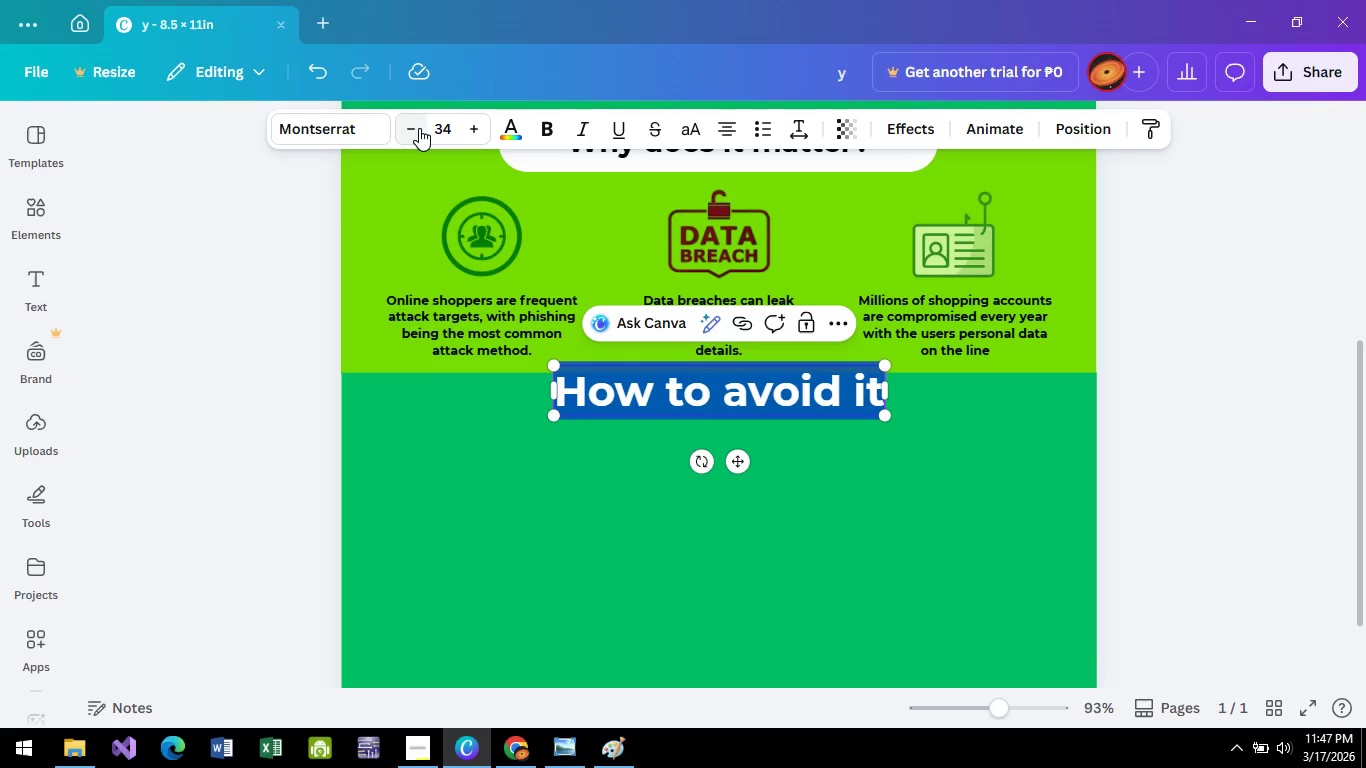 
double_click([419, 128])
 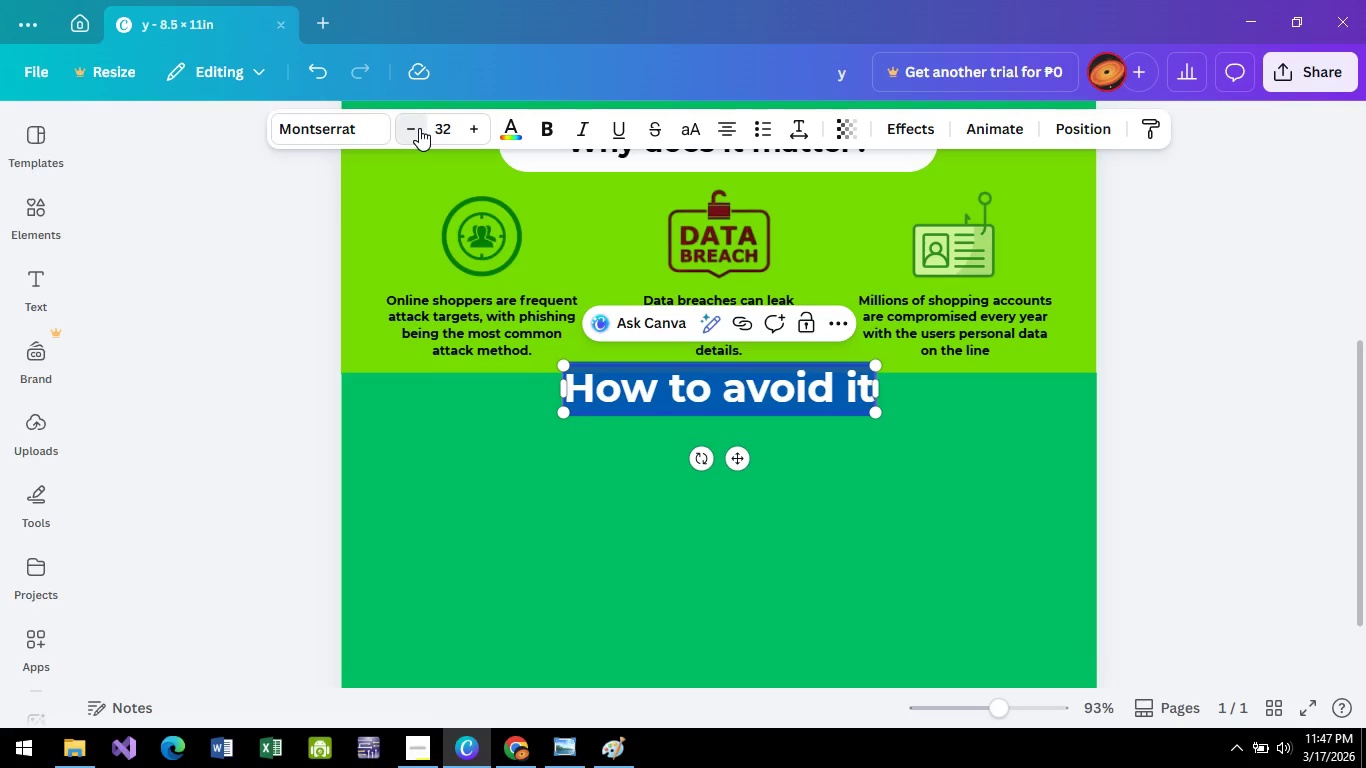 
triple_click([419, 128])
 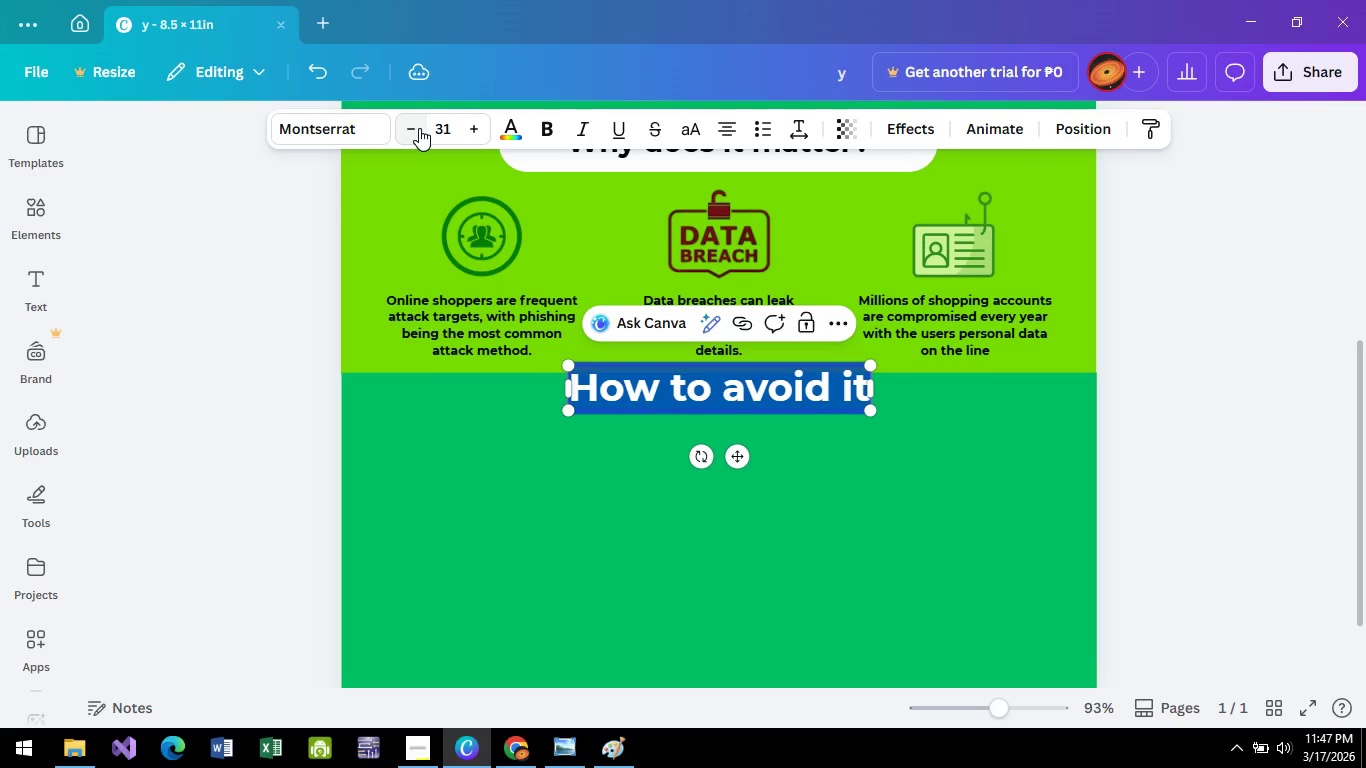 
left_click([419, 128])
 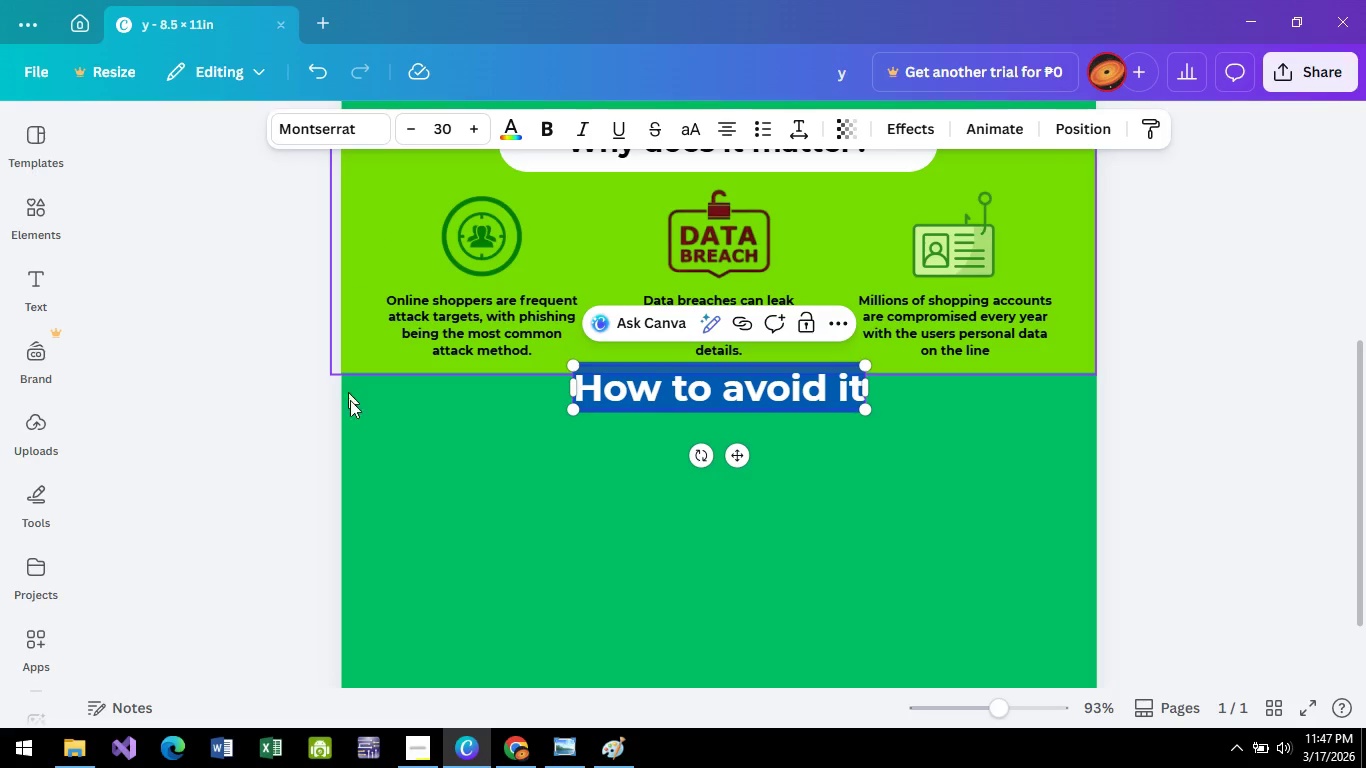 
left_click([479, 502])
 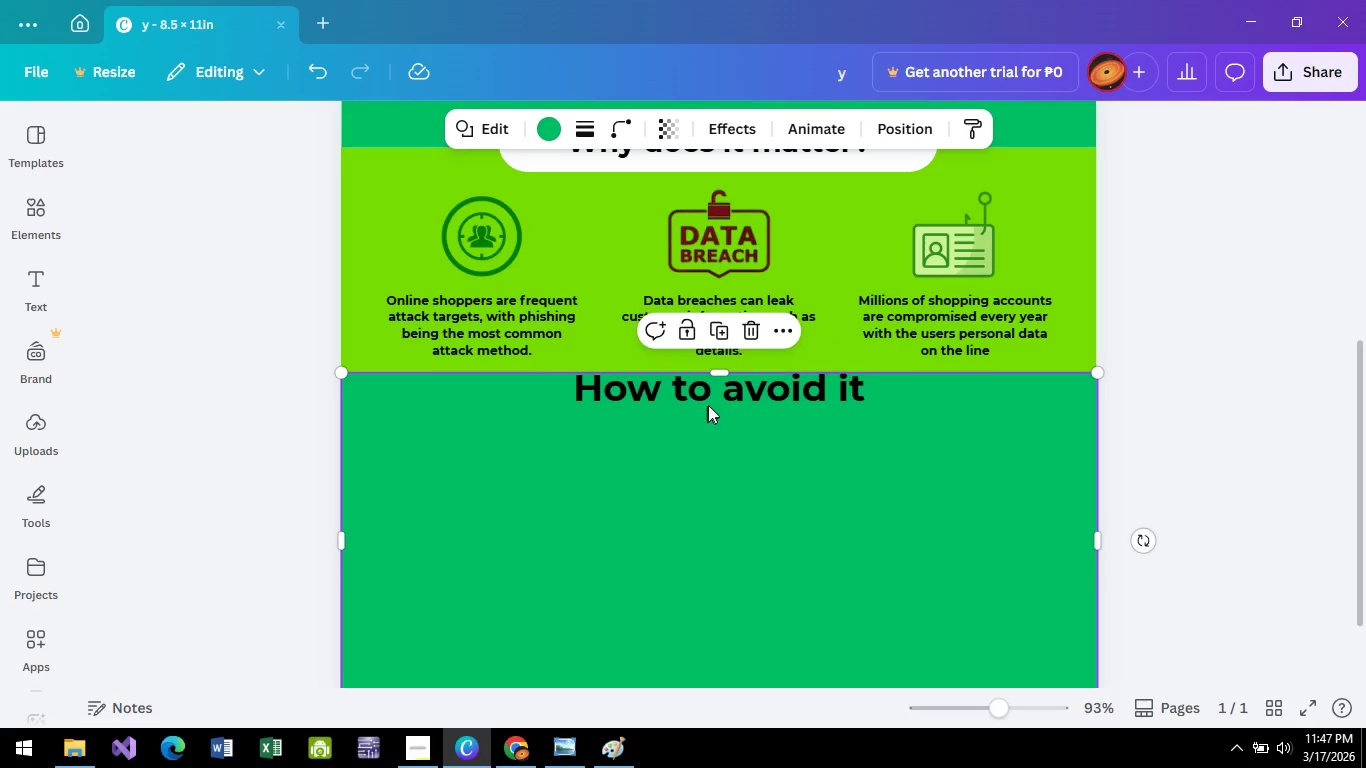 
left_click([709, 404])
 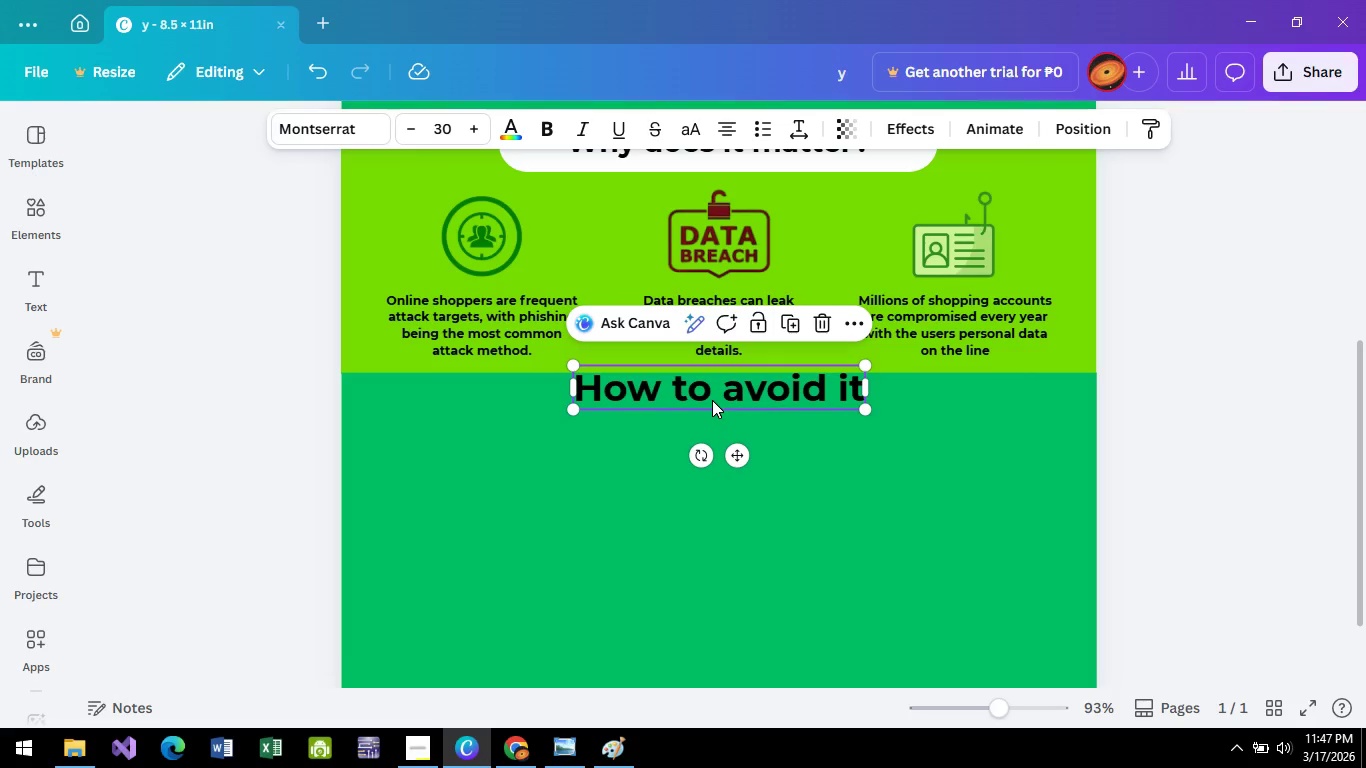 
key(ArrowDown)
 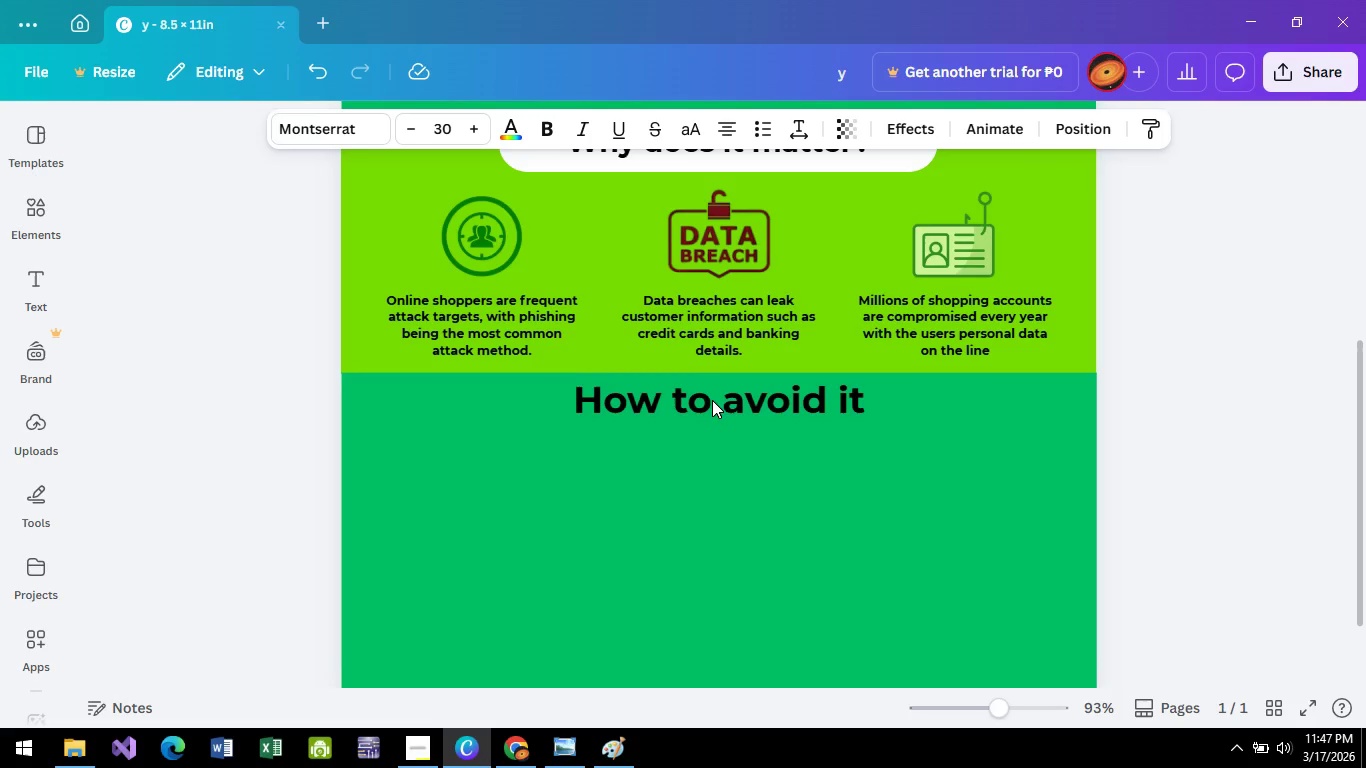 
key(ArrowDown)
 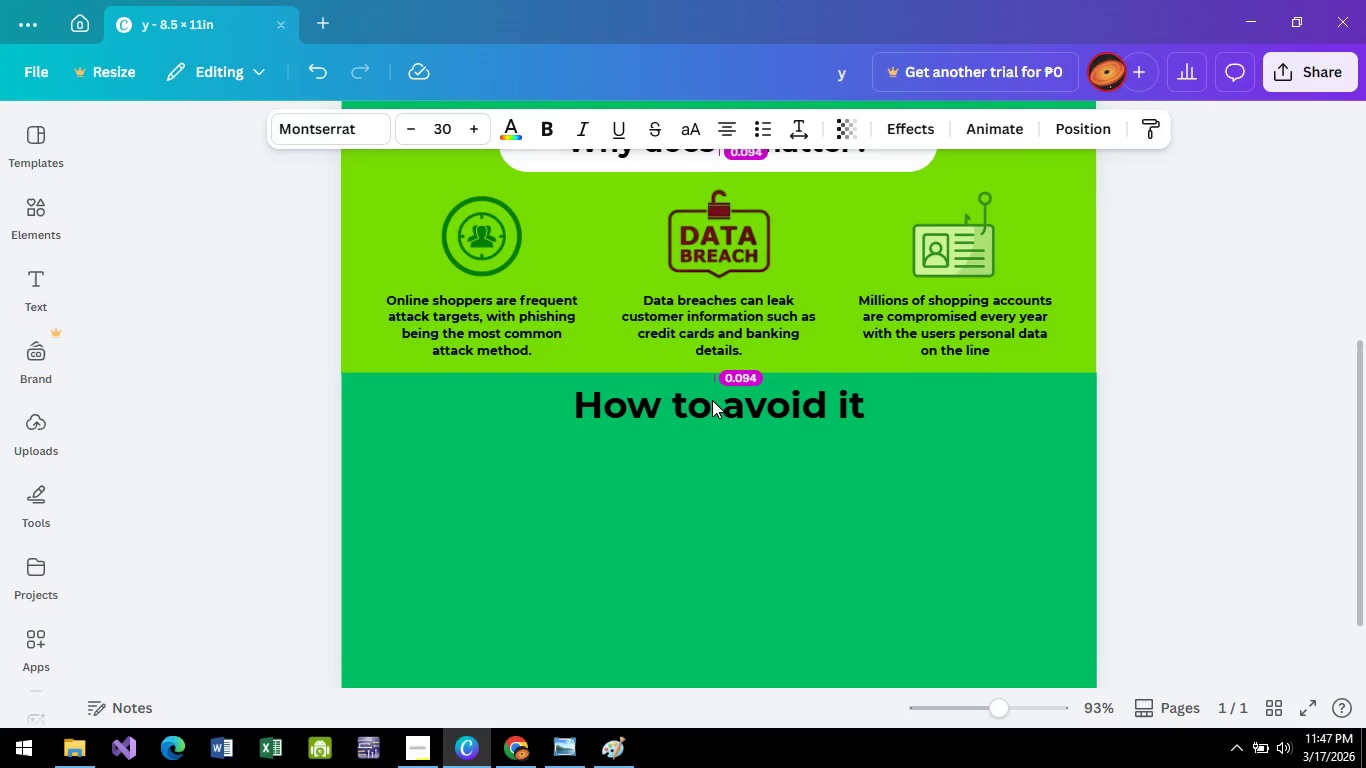 
key(ArrowDown)
 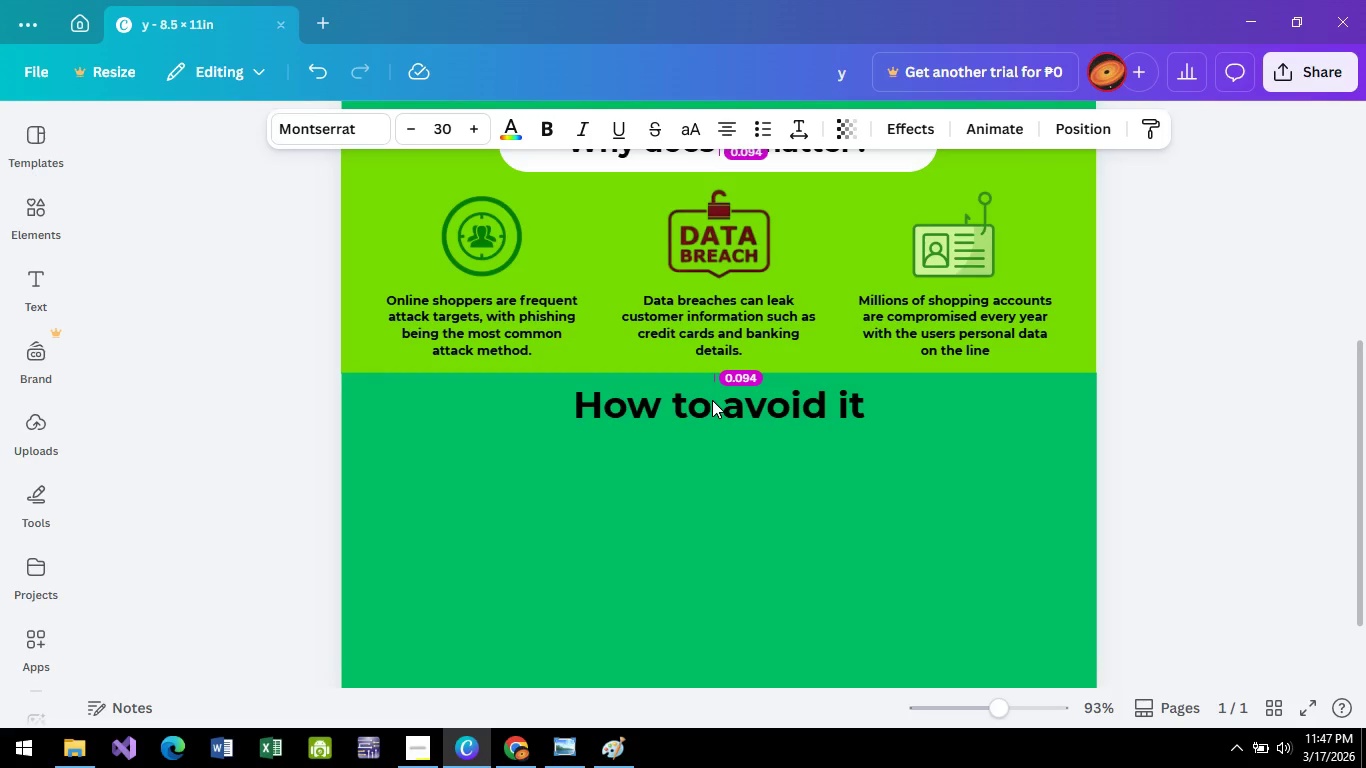 
key(ArrowUp)
 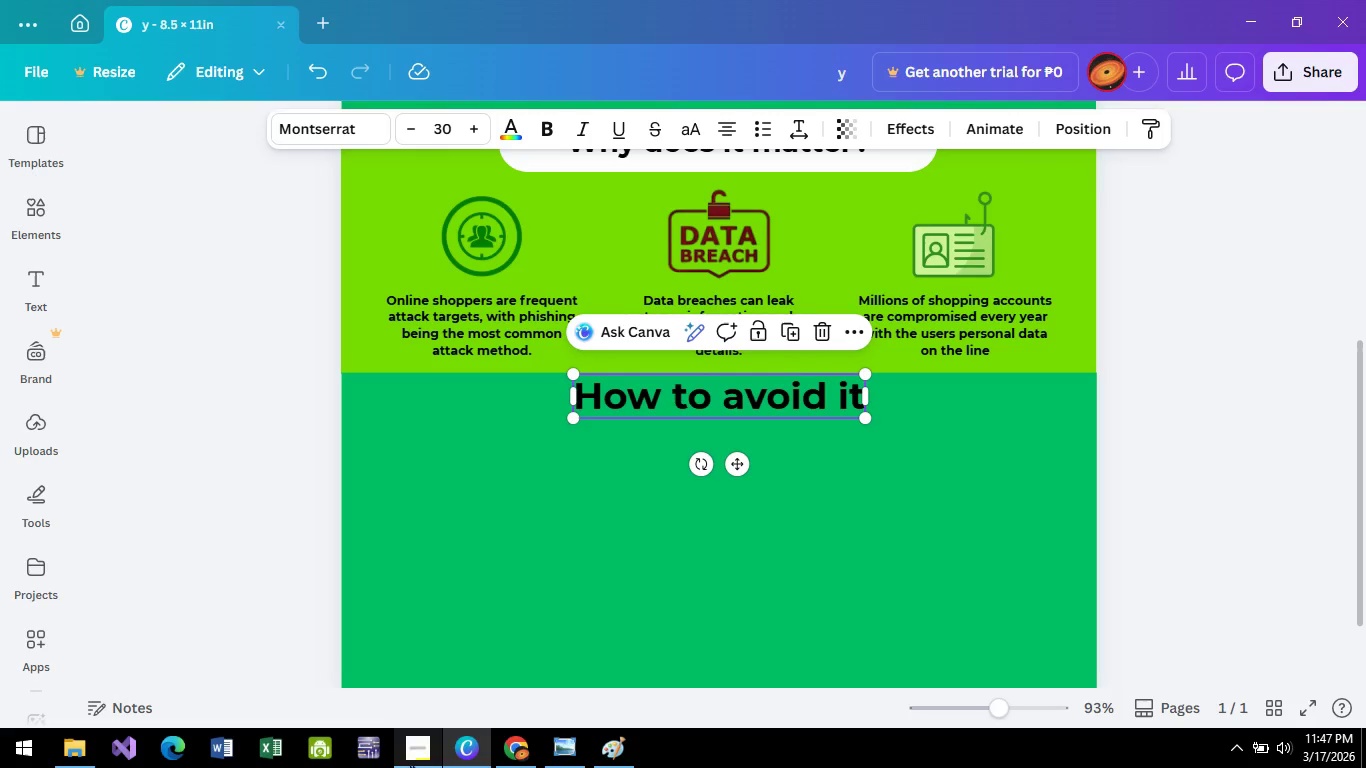 
left_click([419, 765])